 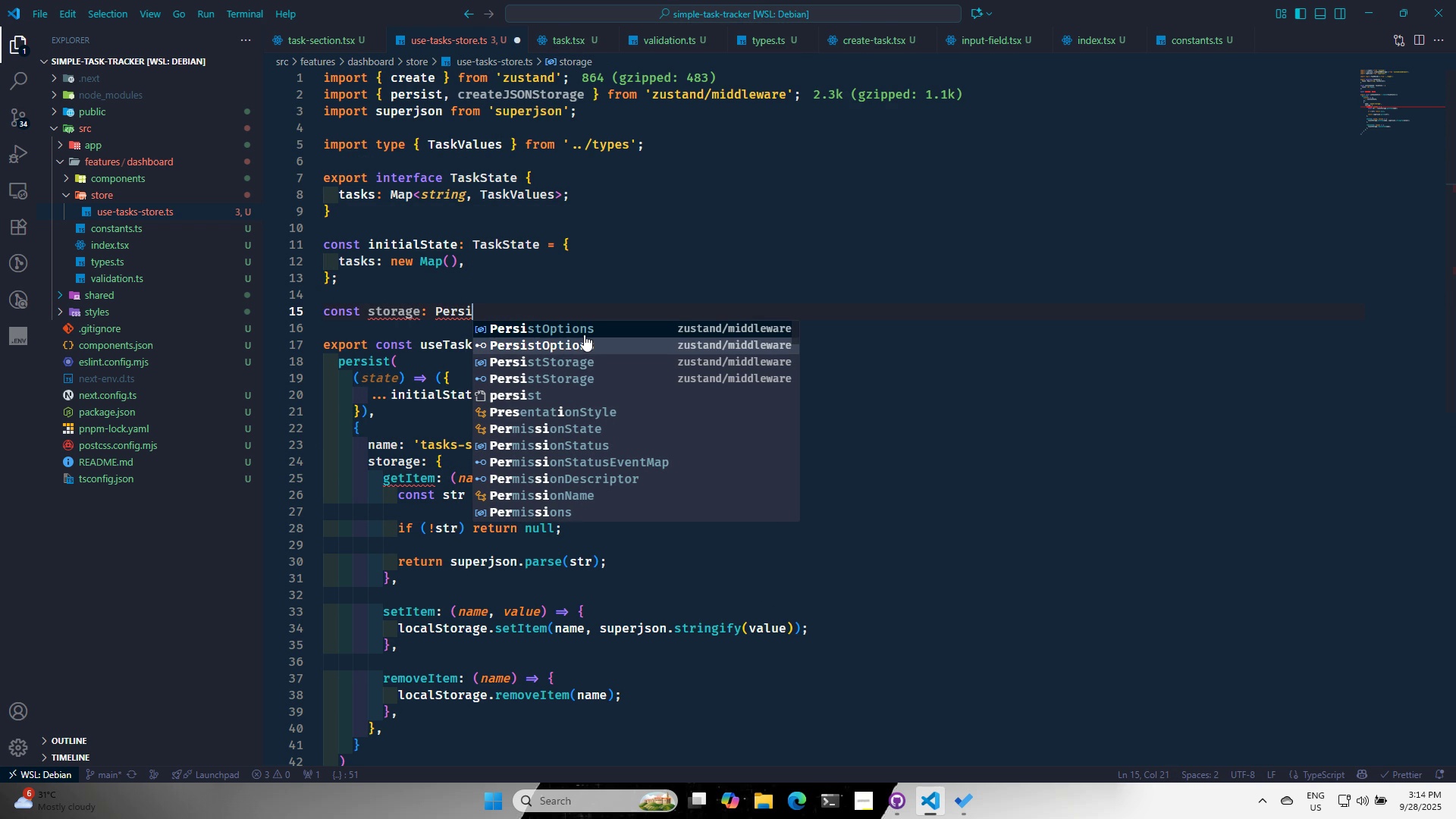 
key(ArrowDown)
 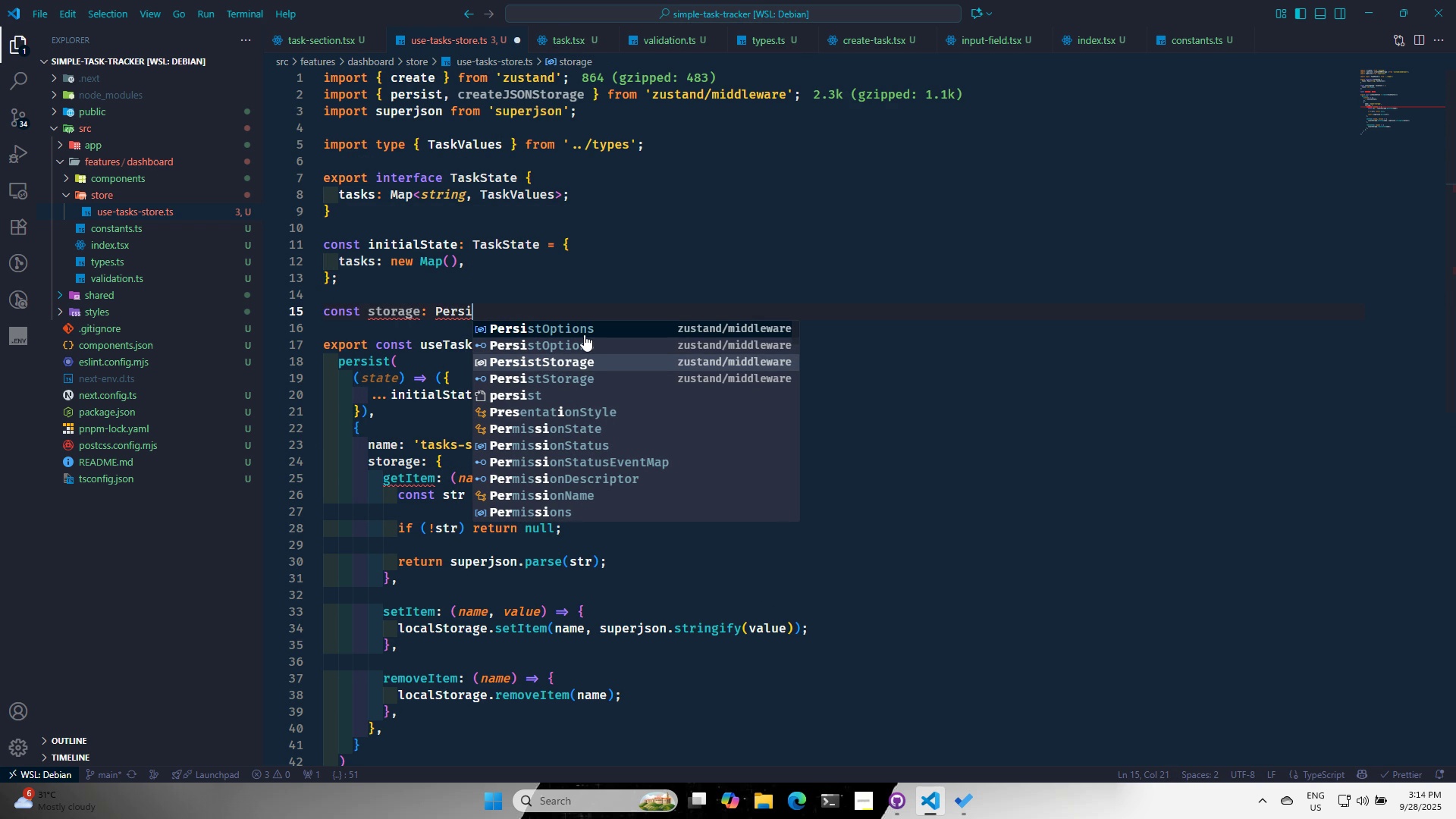 
wait(5.2)
 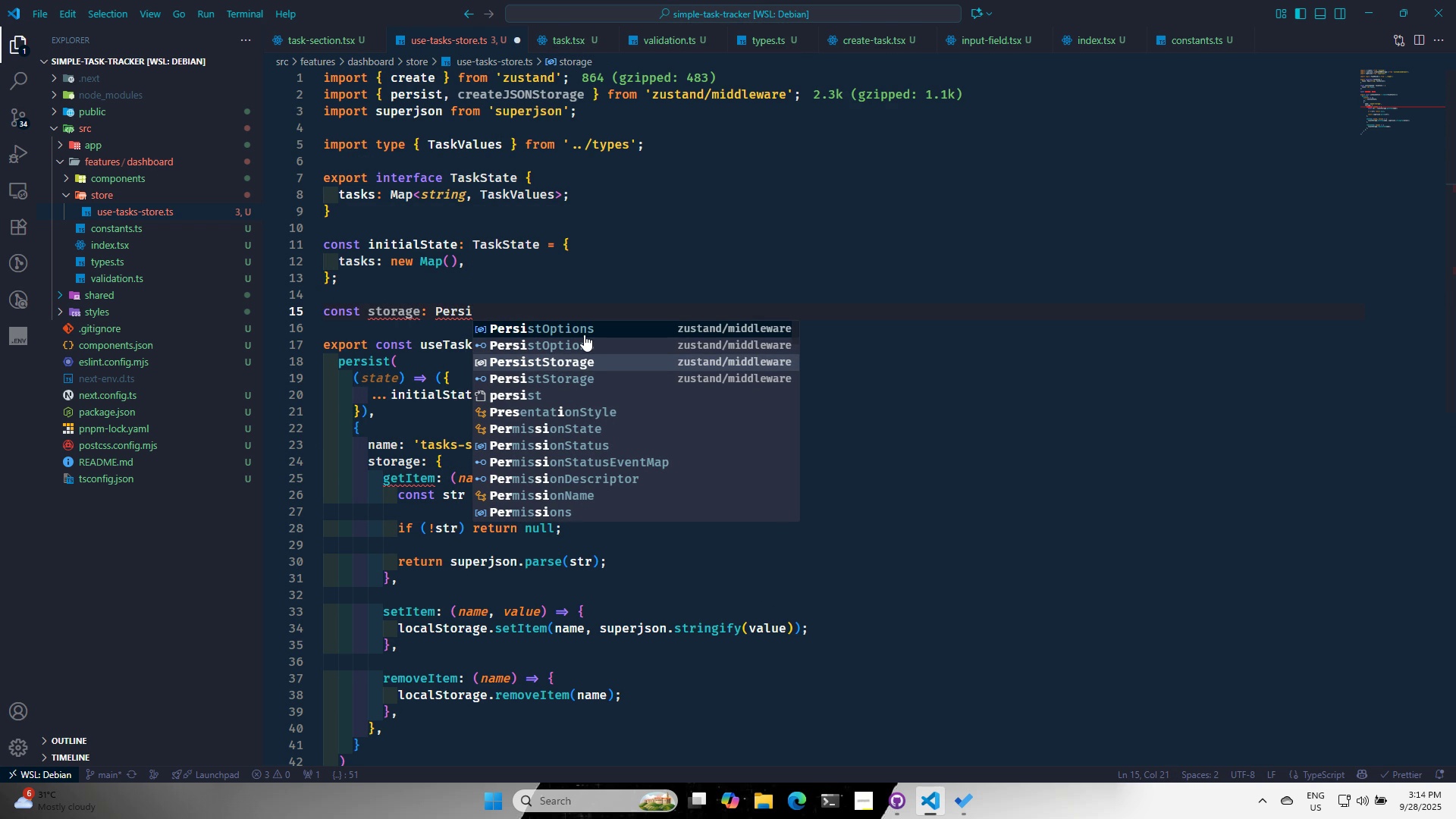 
key(Alt+AltLeft)
 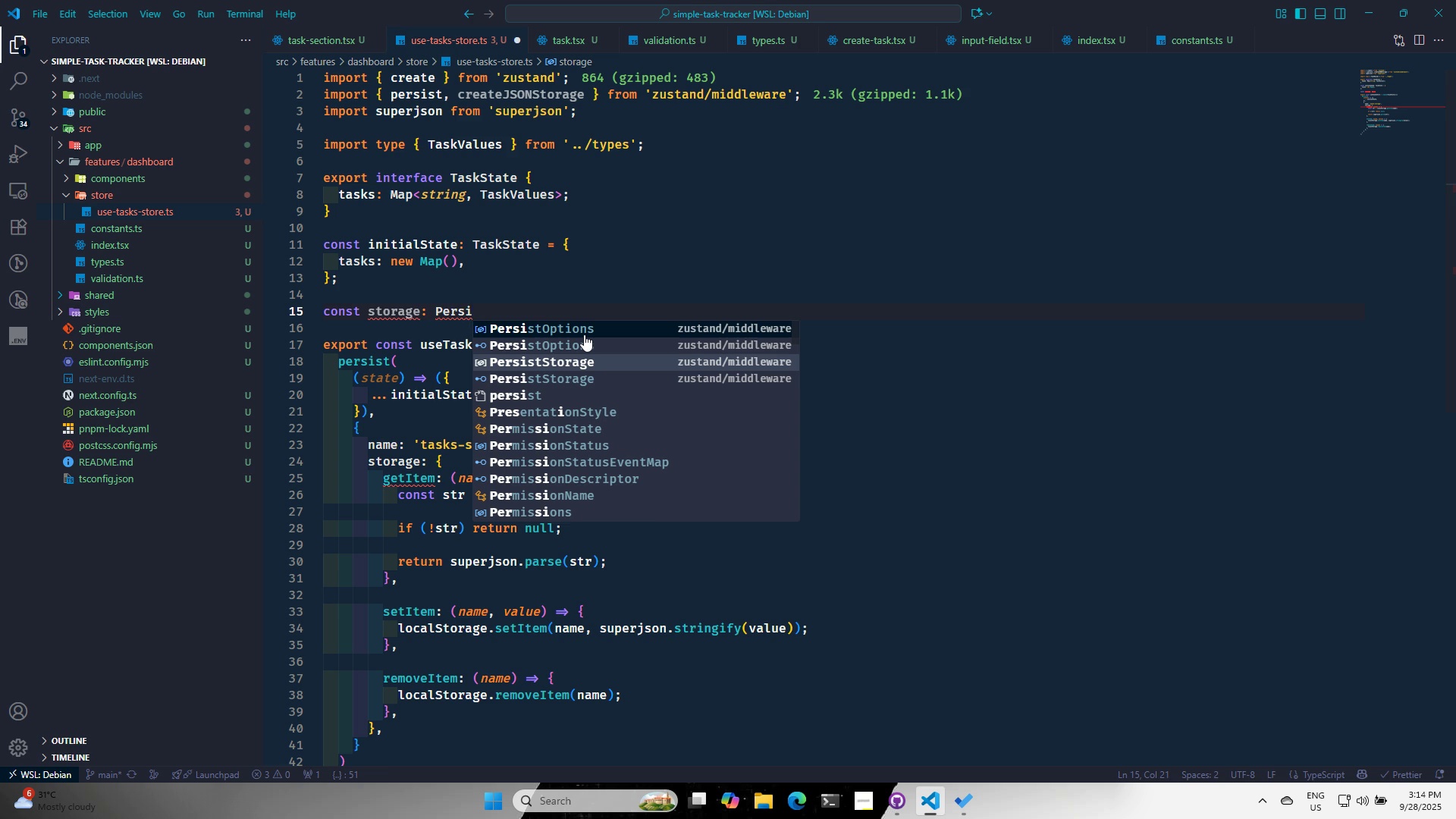 
key(Alt+Tab)
 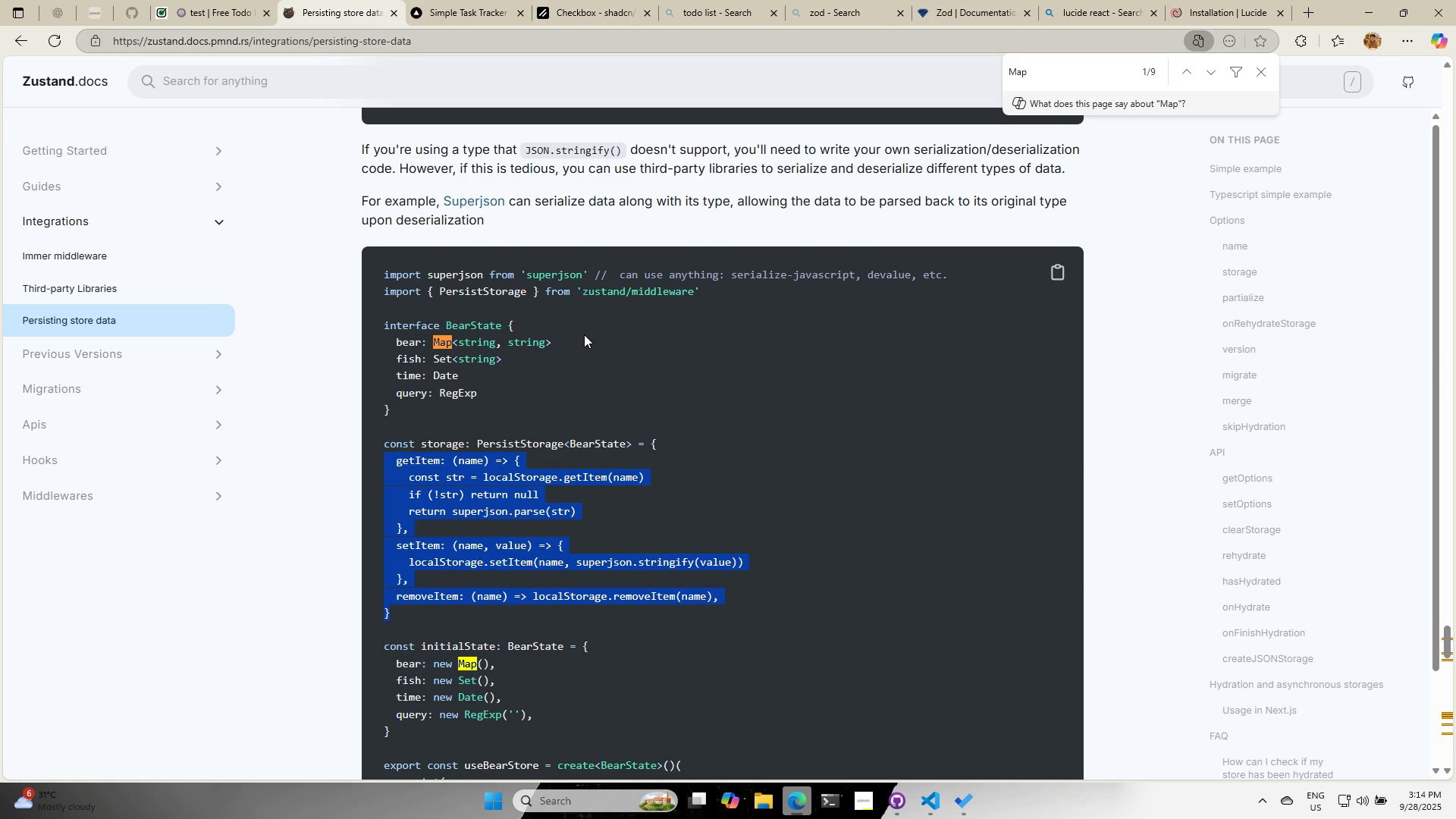 
key(Alt+AltLeft)
 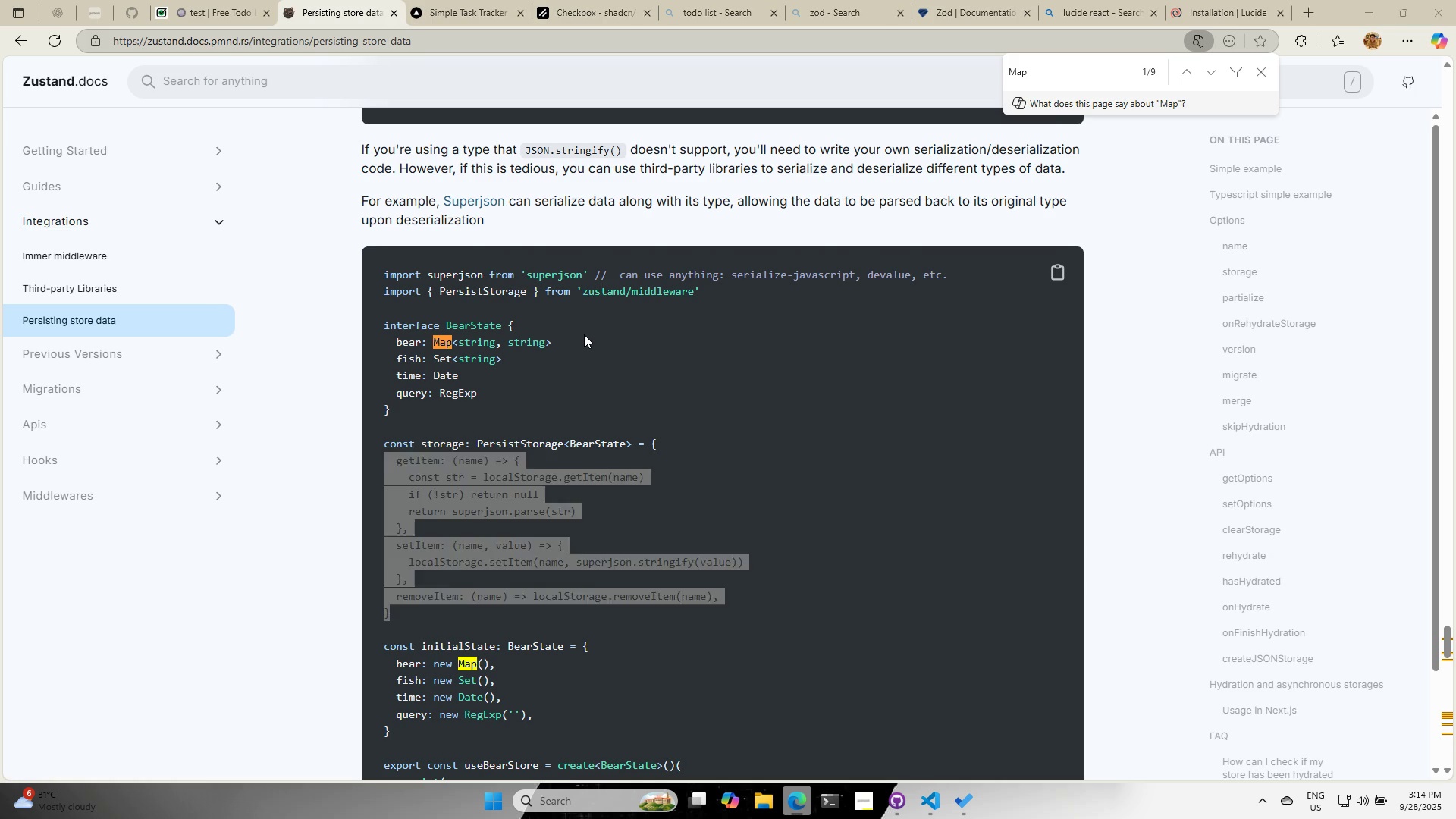 
key(Alt+Tab)
 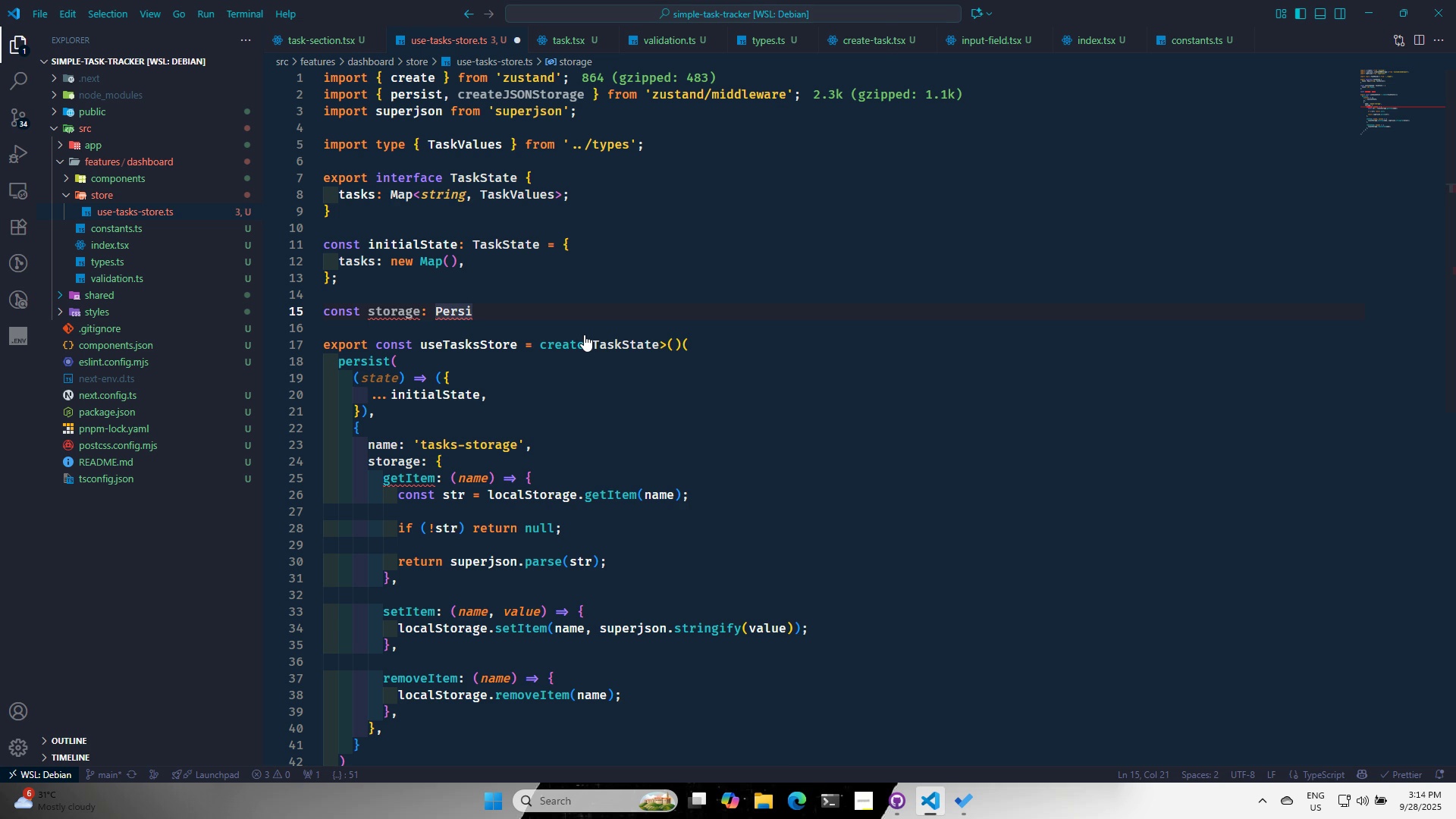 
key(S)
 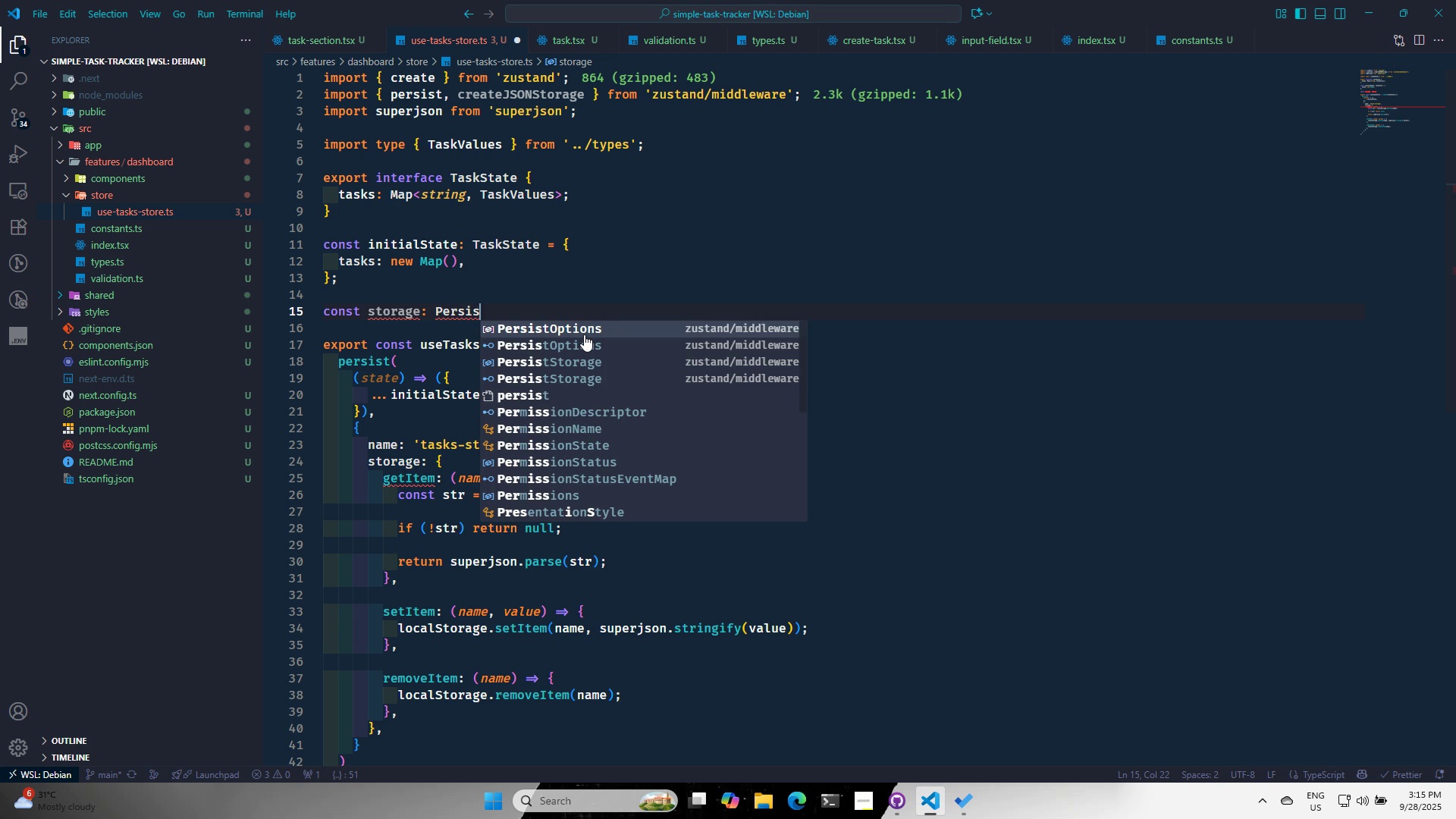 
key(ArrowDown)
 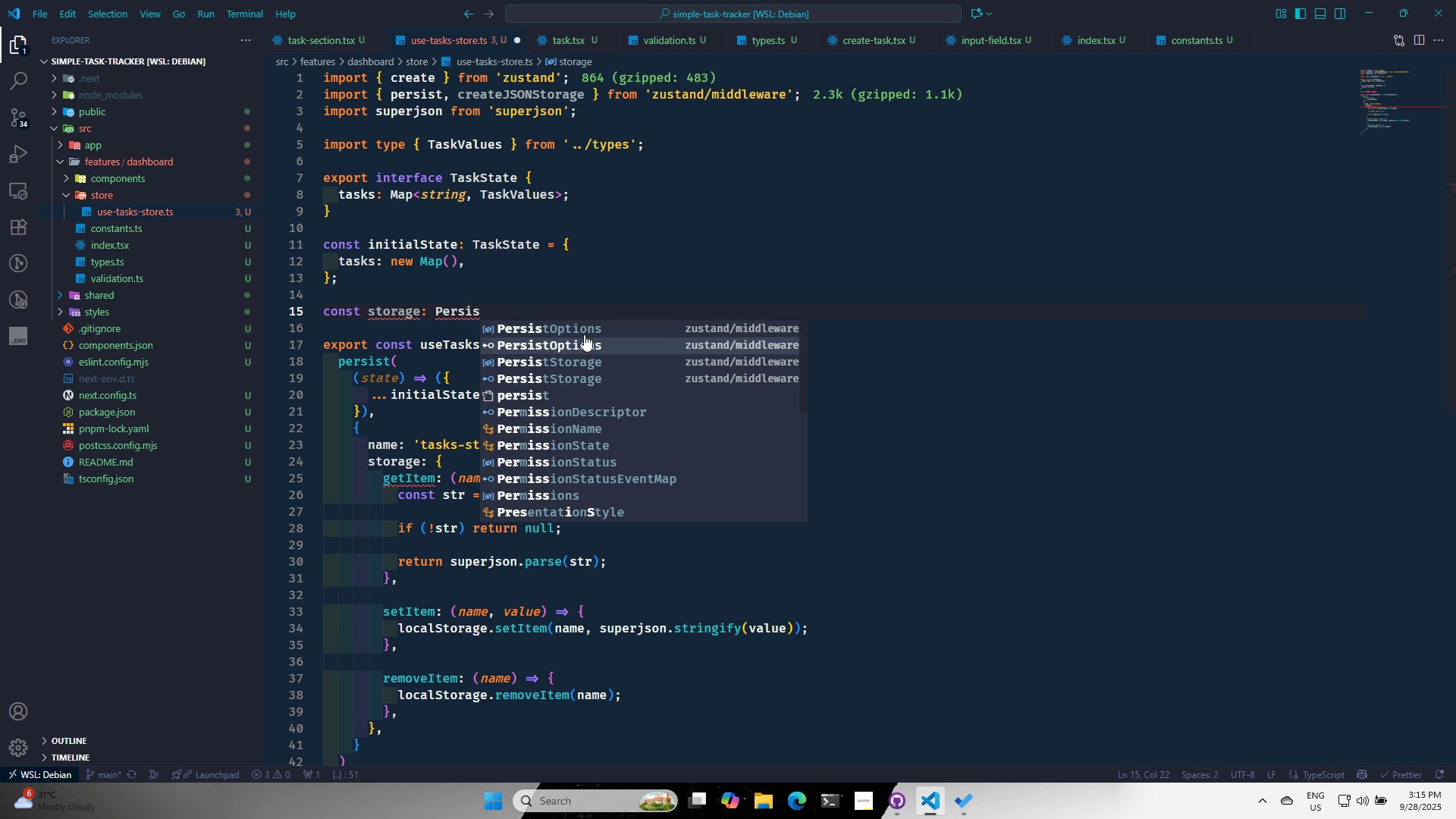 
key(ArrowDown)
 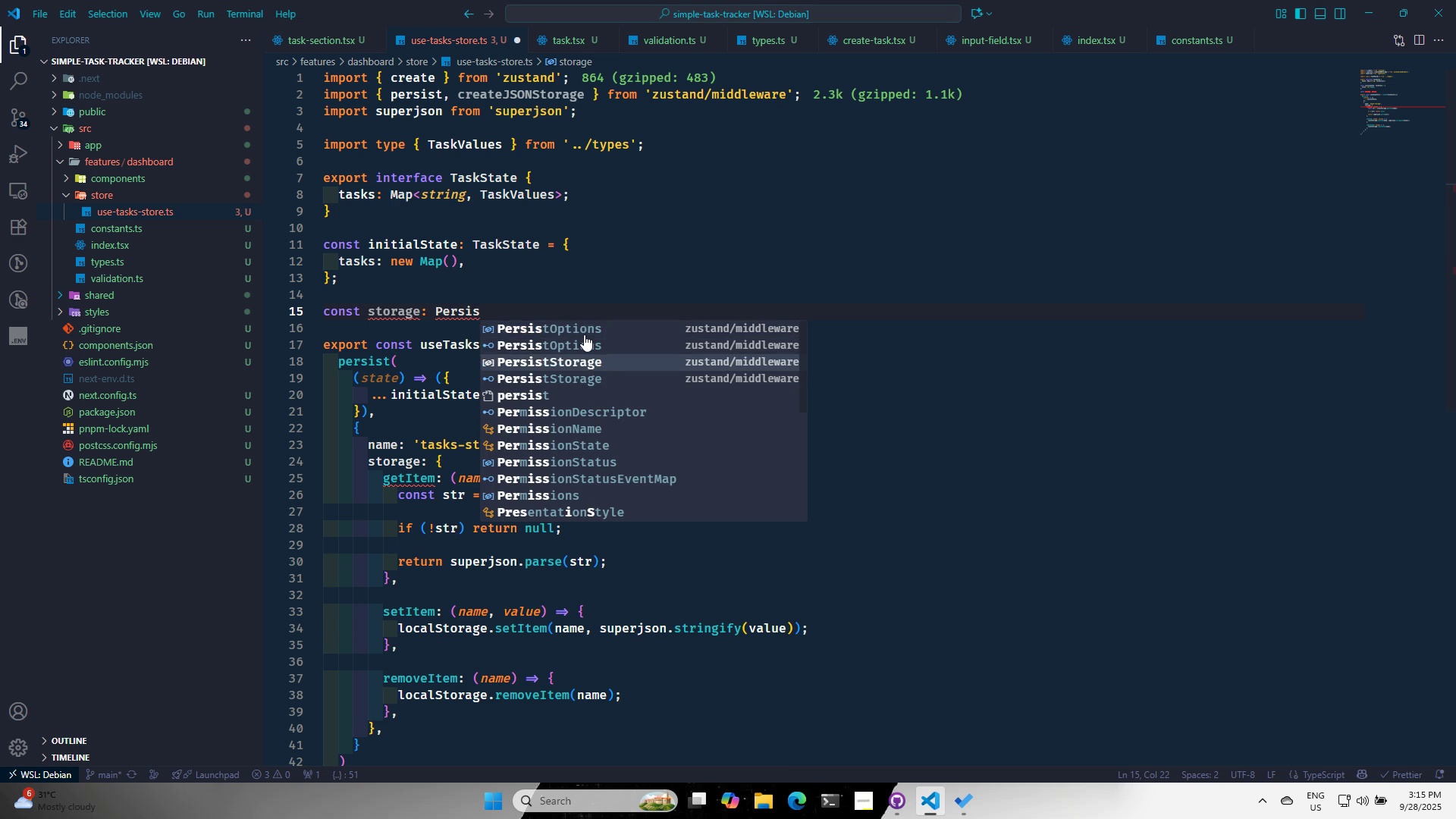 
key(Enter)